 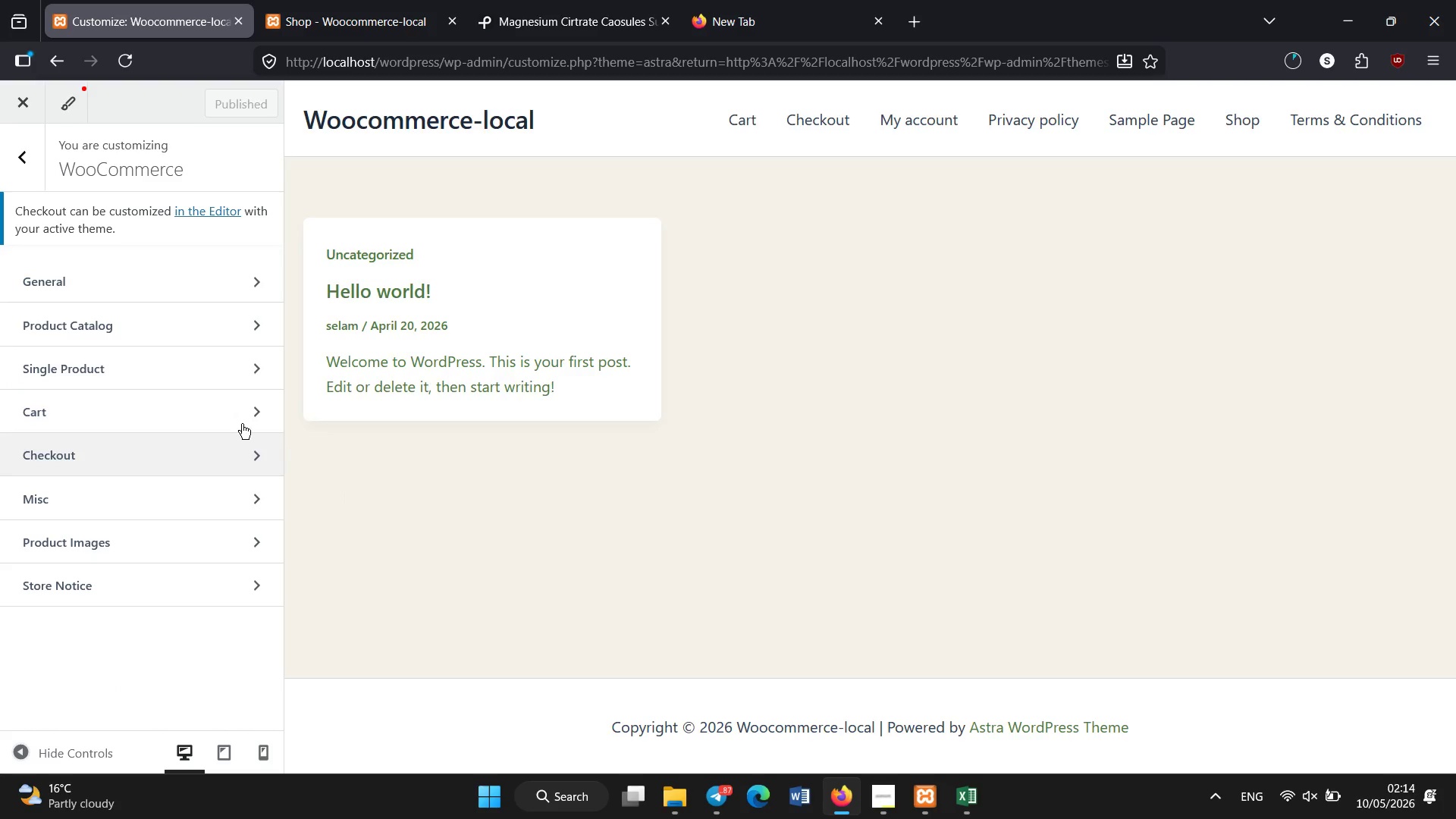 
left_click([33, 165])
 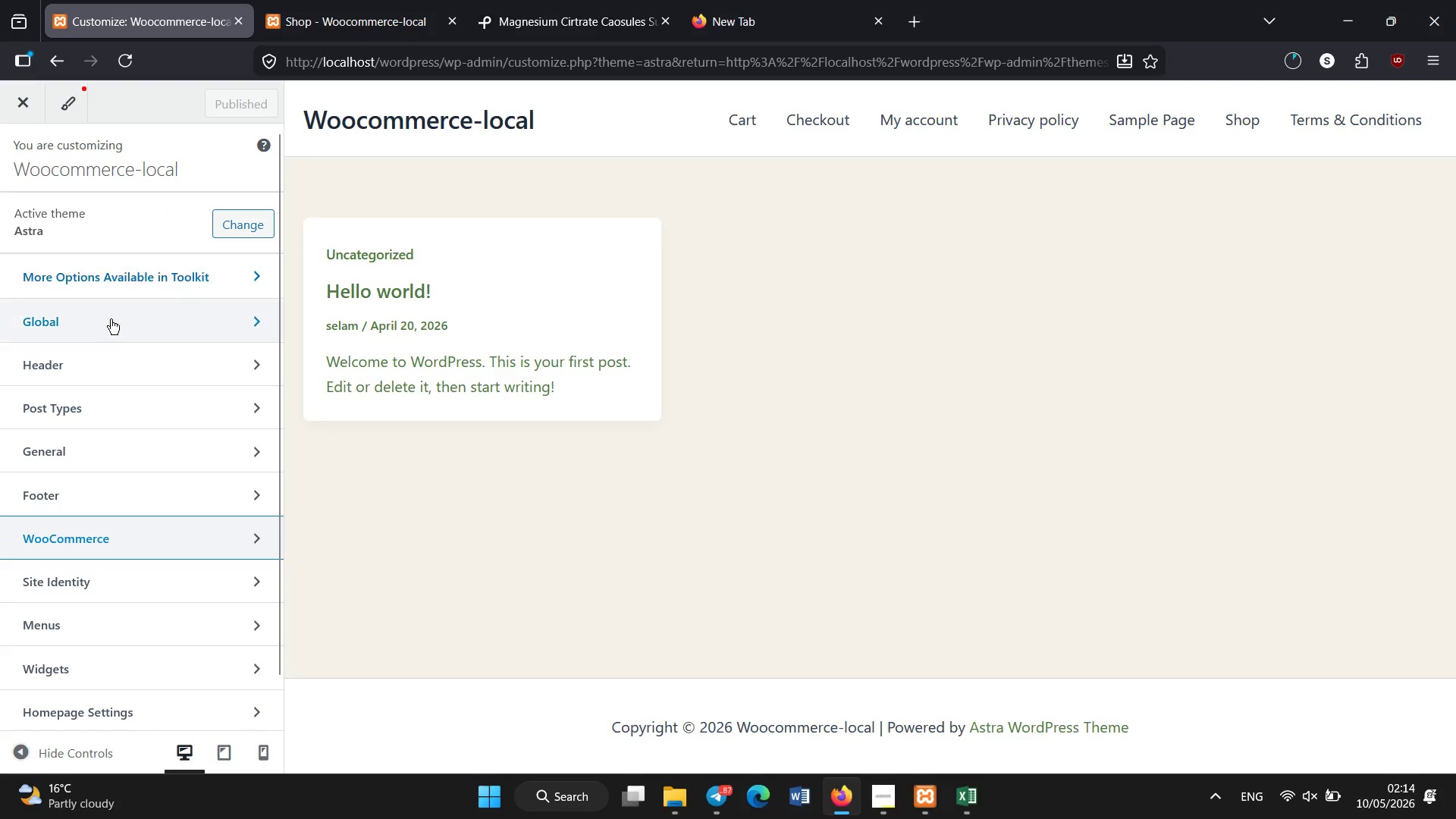 
left_click([111, 329])
 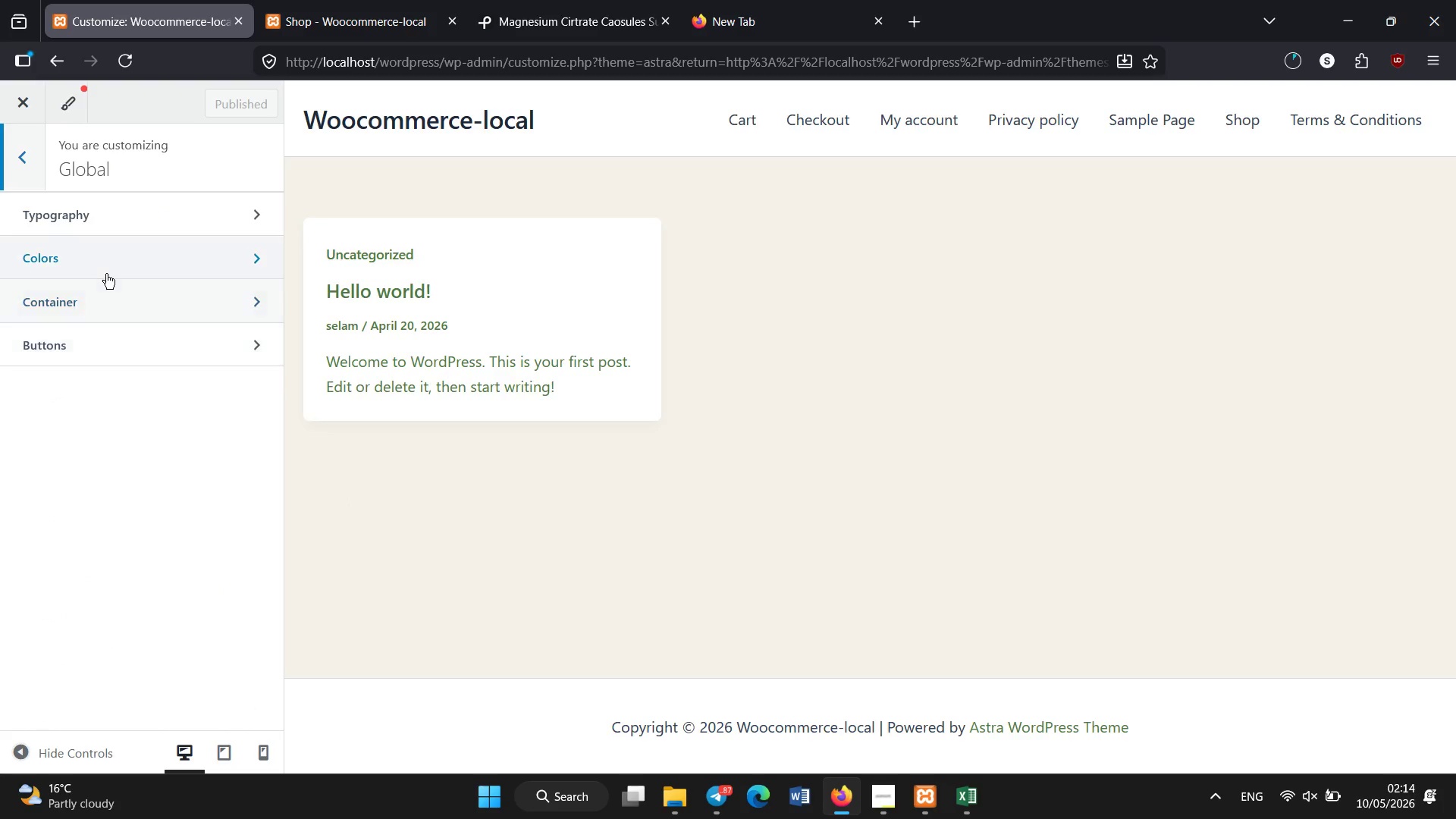 
left_click([106, 269])
 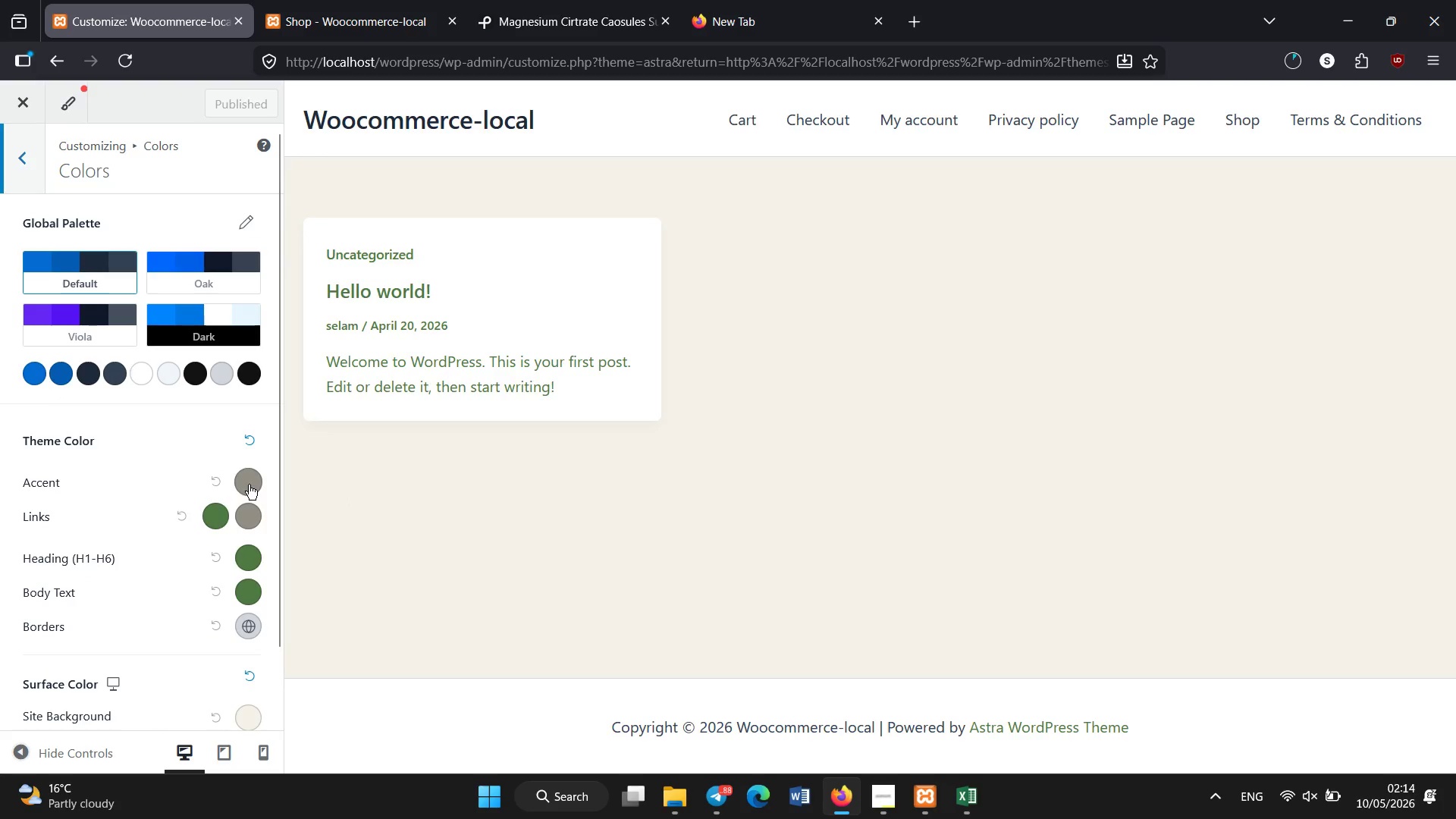 
left_click([249, 485])
 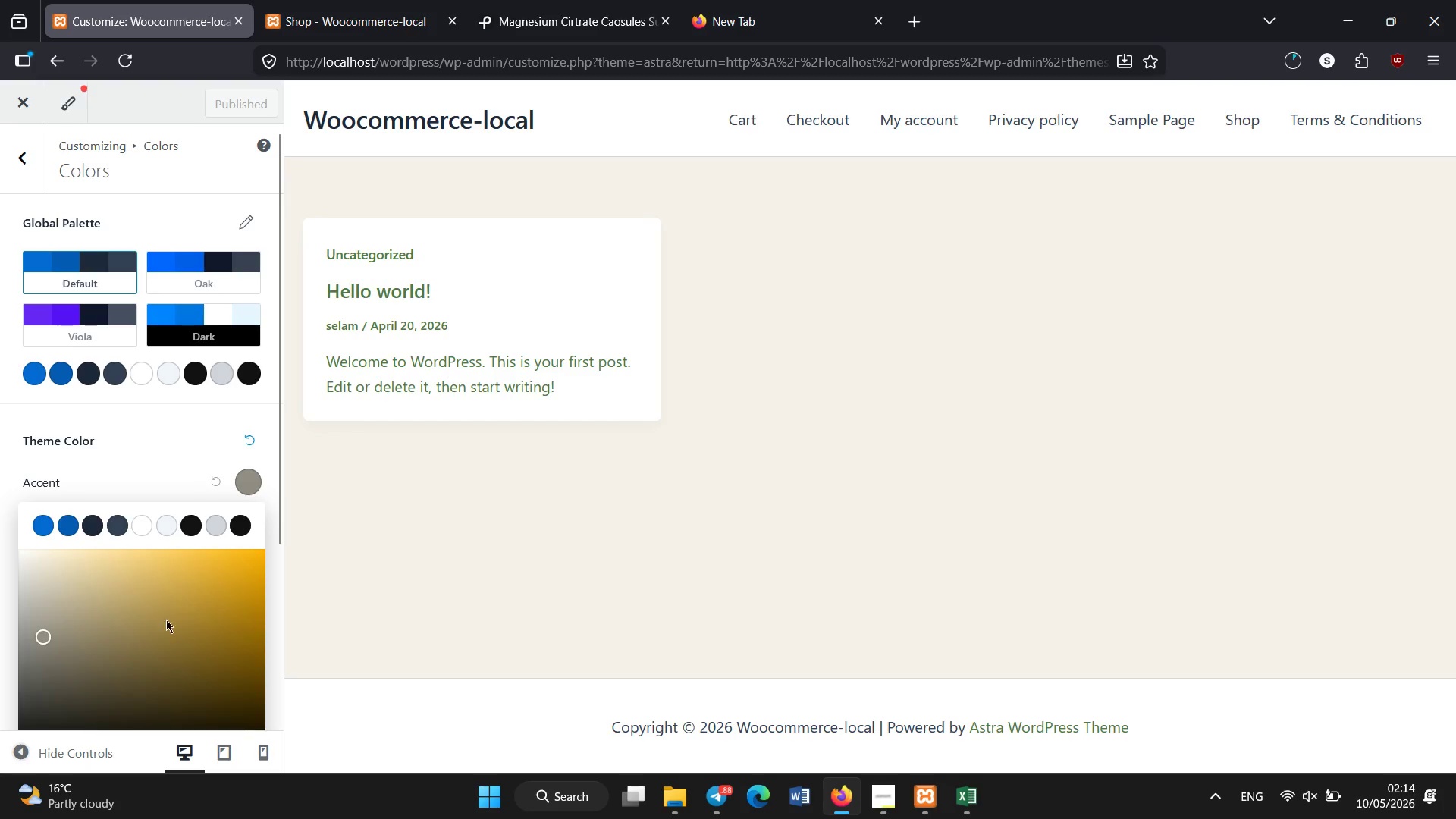 
scroll: coordinate [173, 606], scroll_direction: down, amount: 3.0
 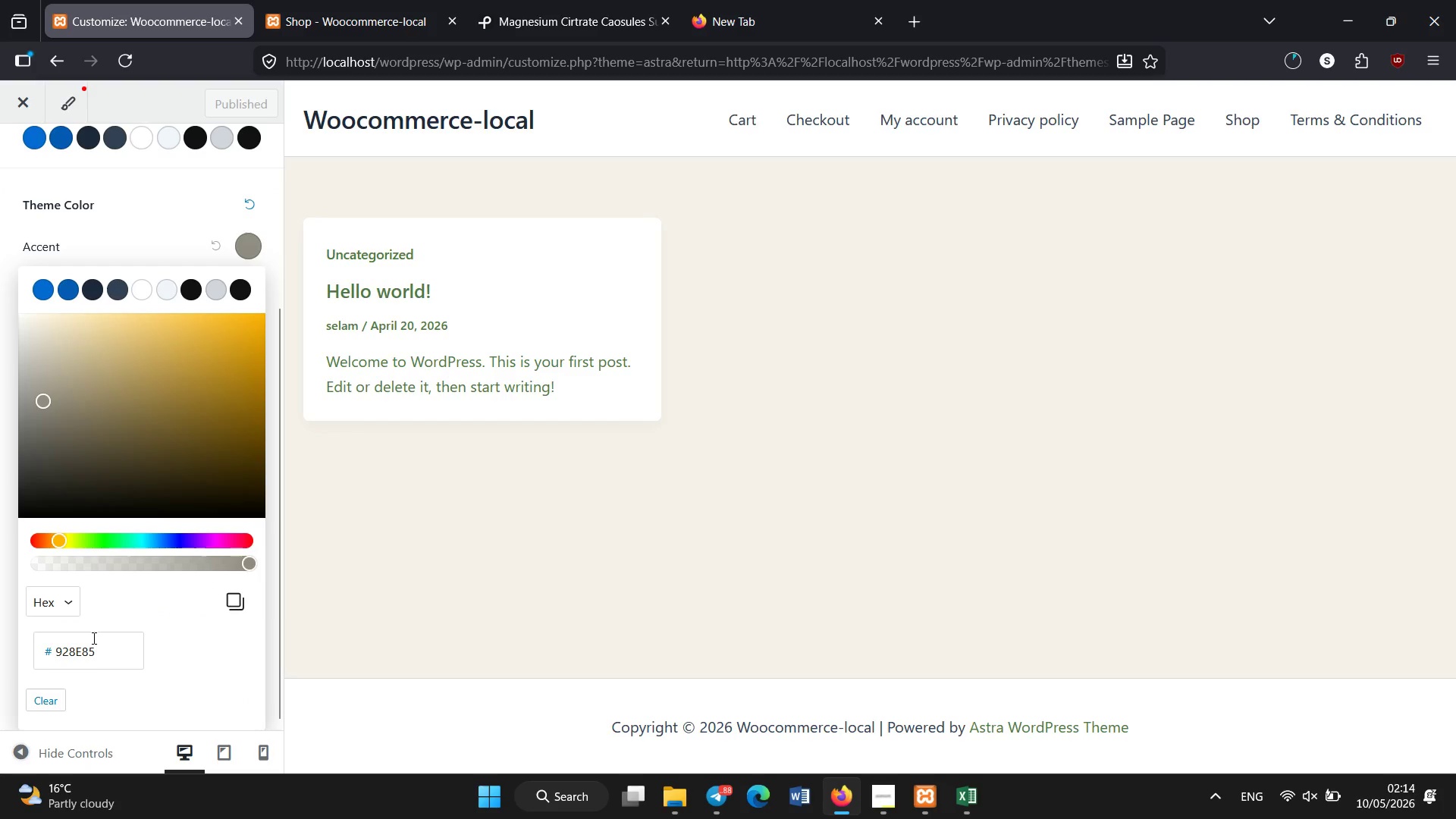 
left_click([94, 639])
 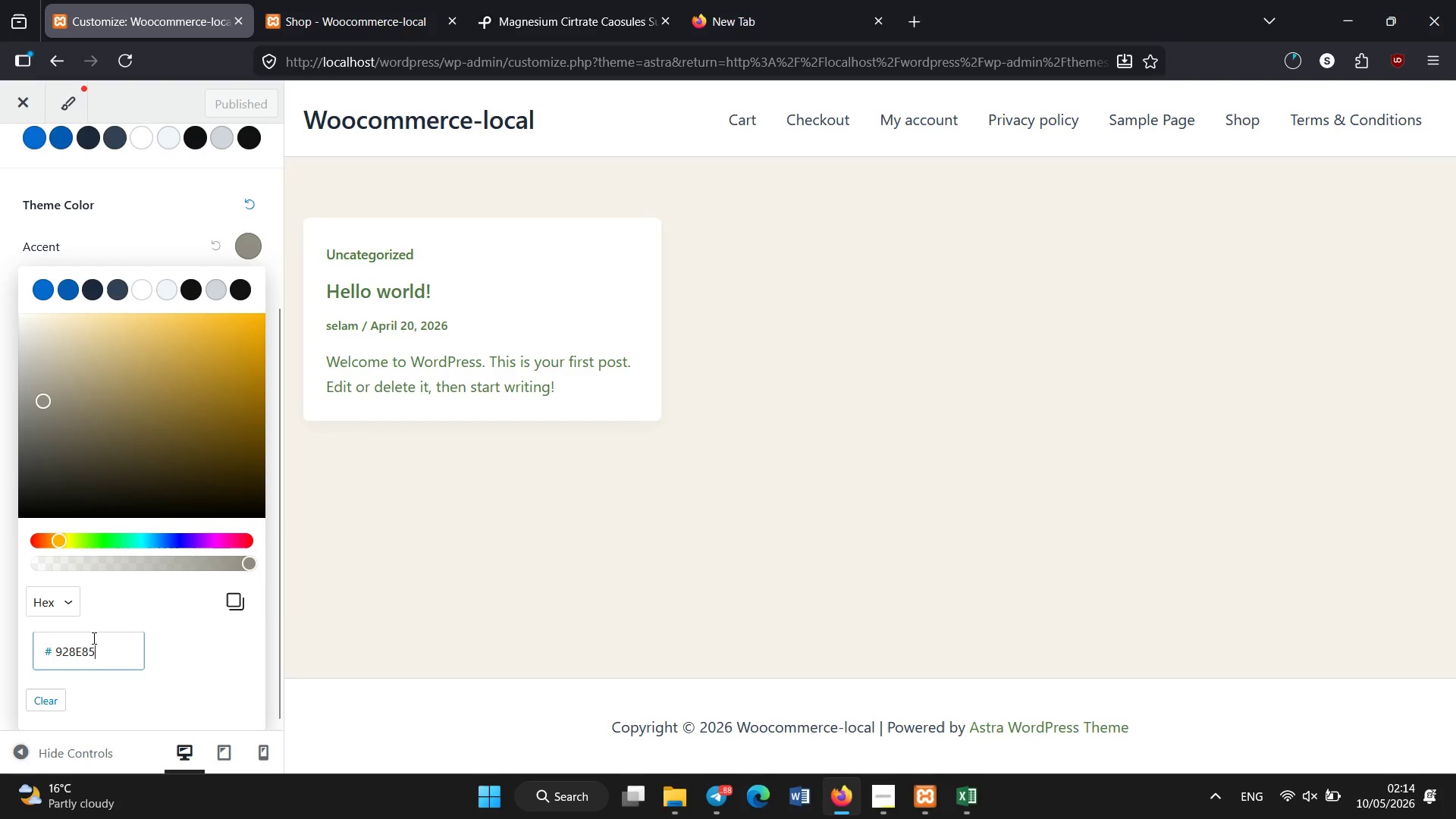 
key(Control+A)
 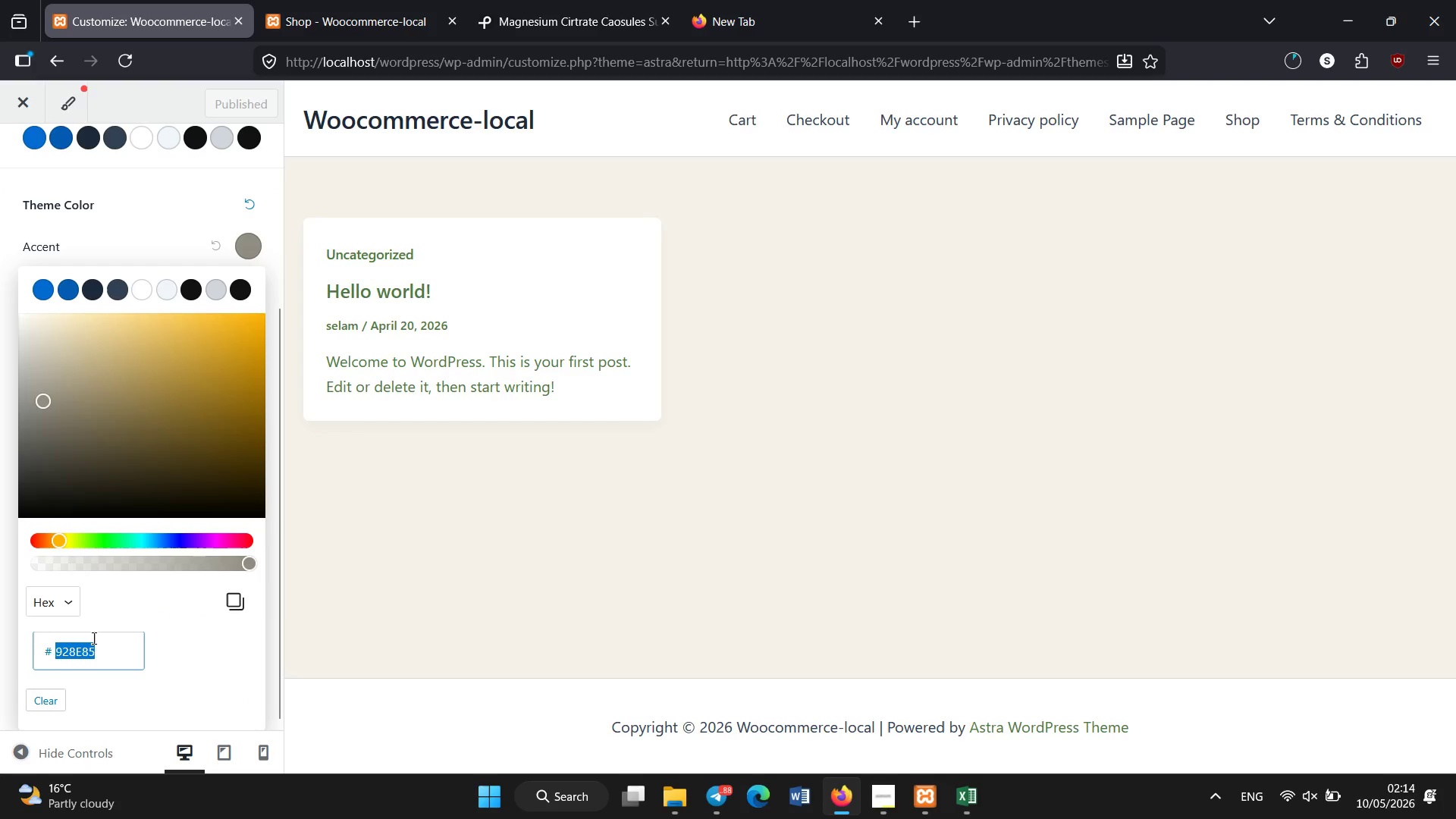 
key(Control+V)
 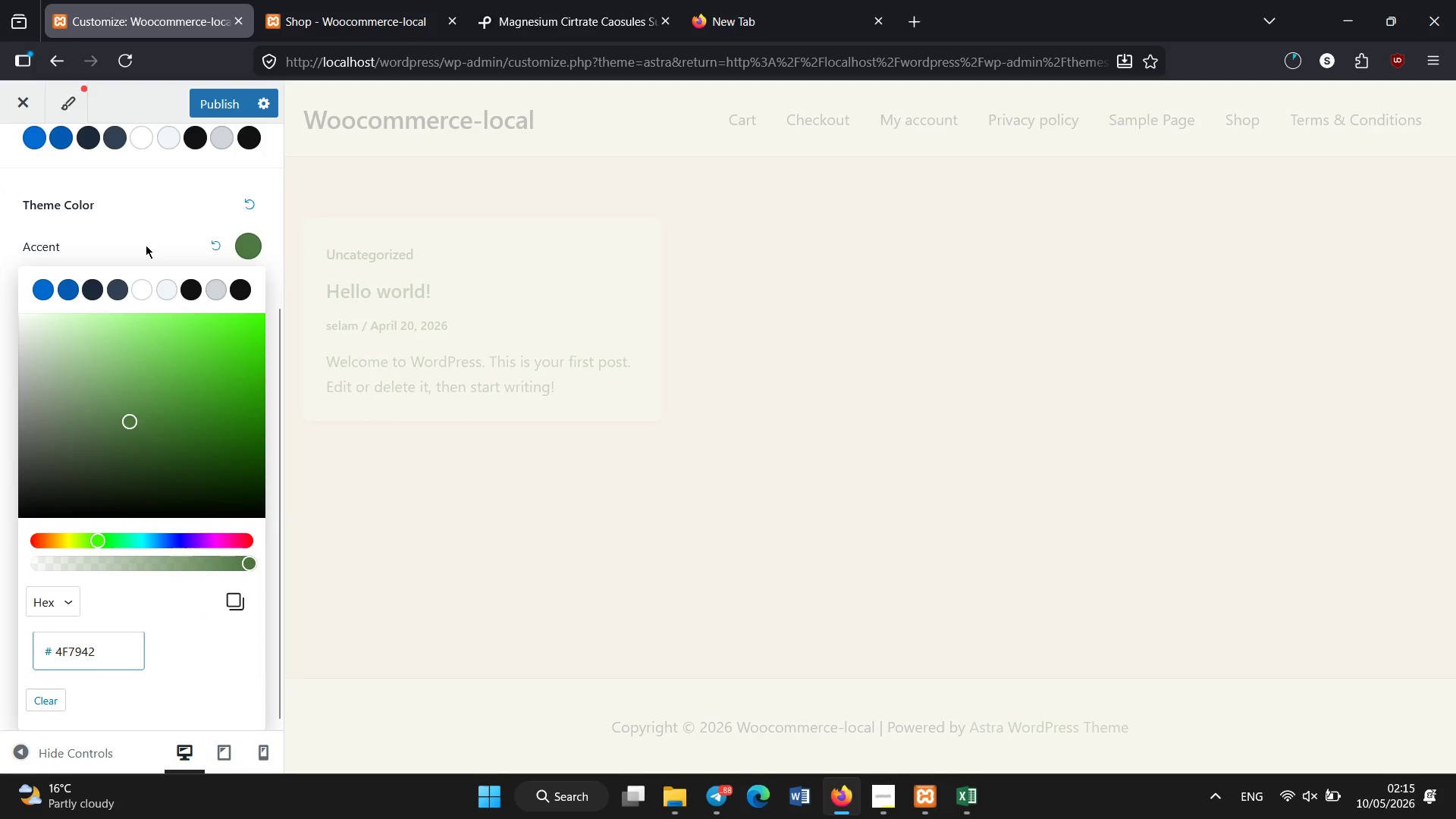 
left_click([146, 245])
 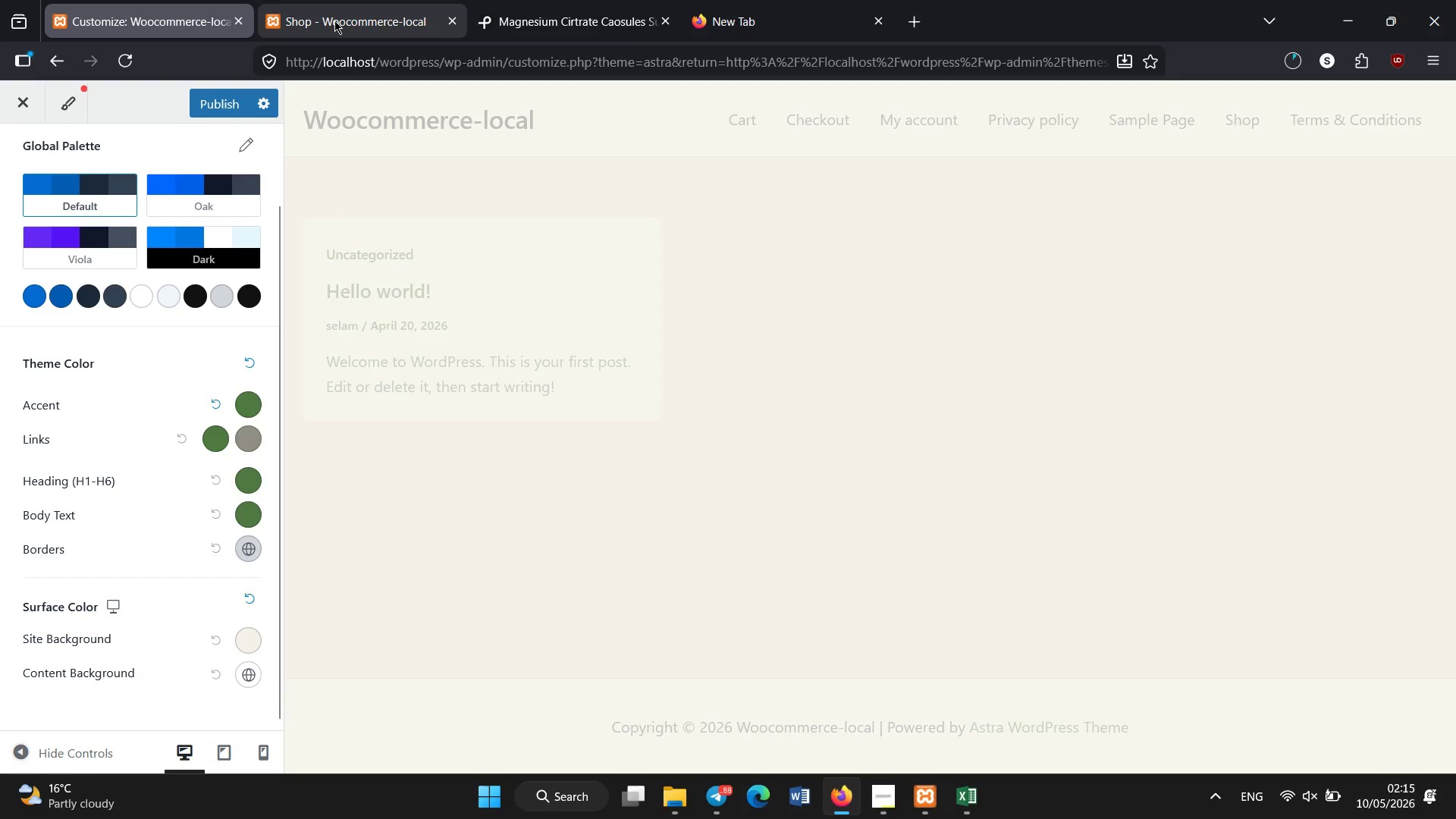 
left_click([334, 20])
 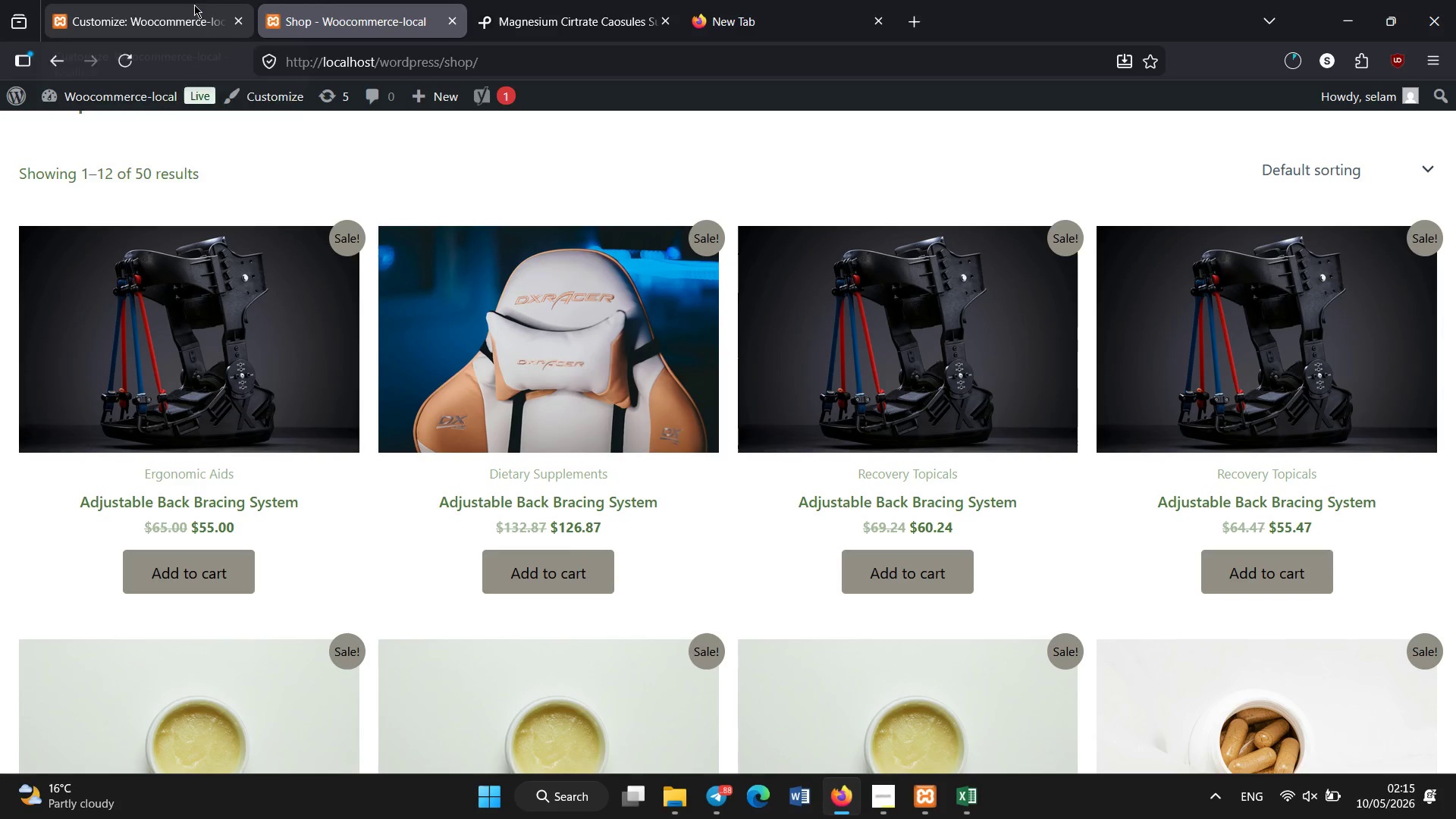 
left_click([194, 0])
 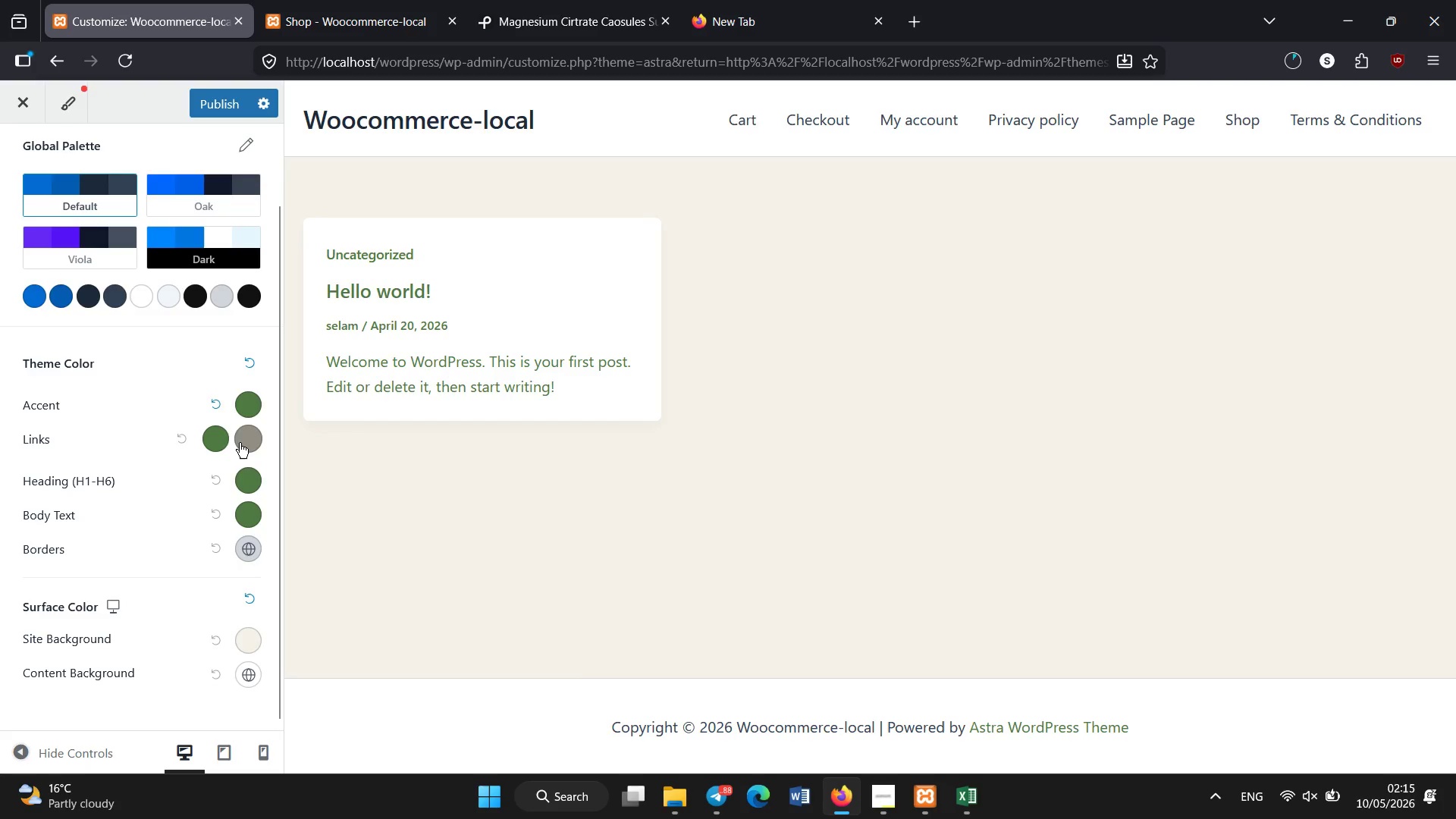 
left_click([211, 438])
 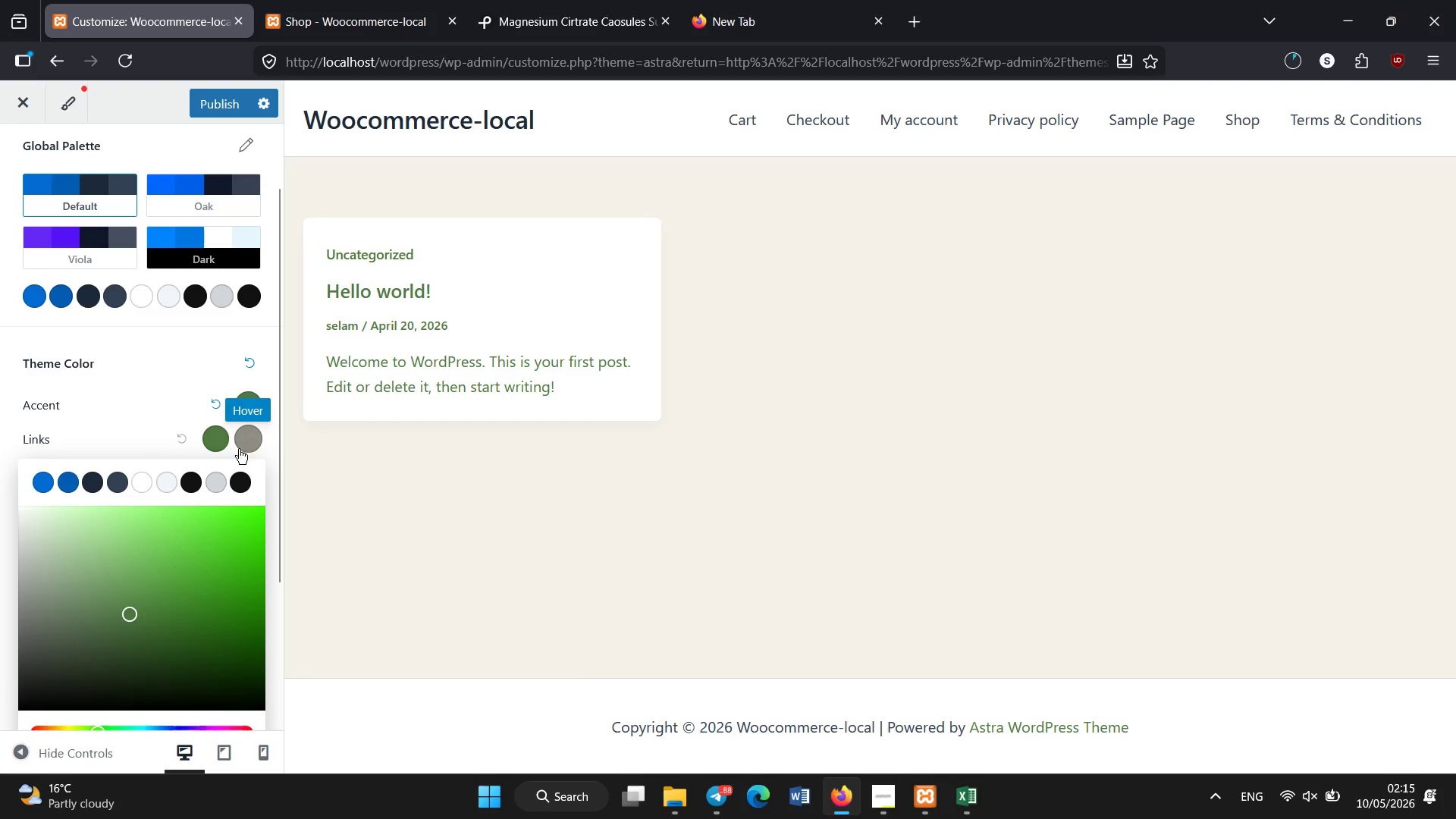 
left_click([246, 436])
 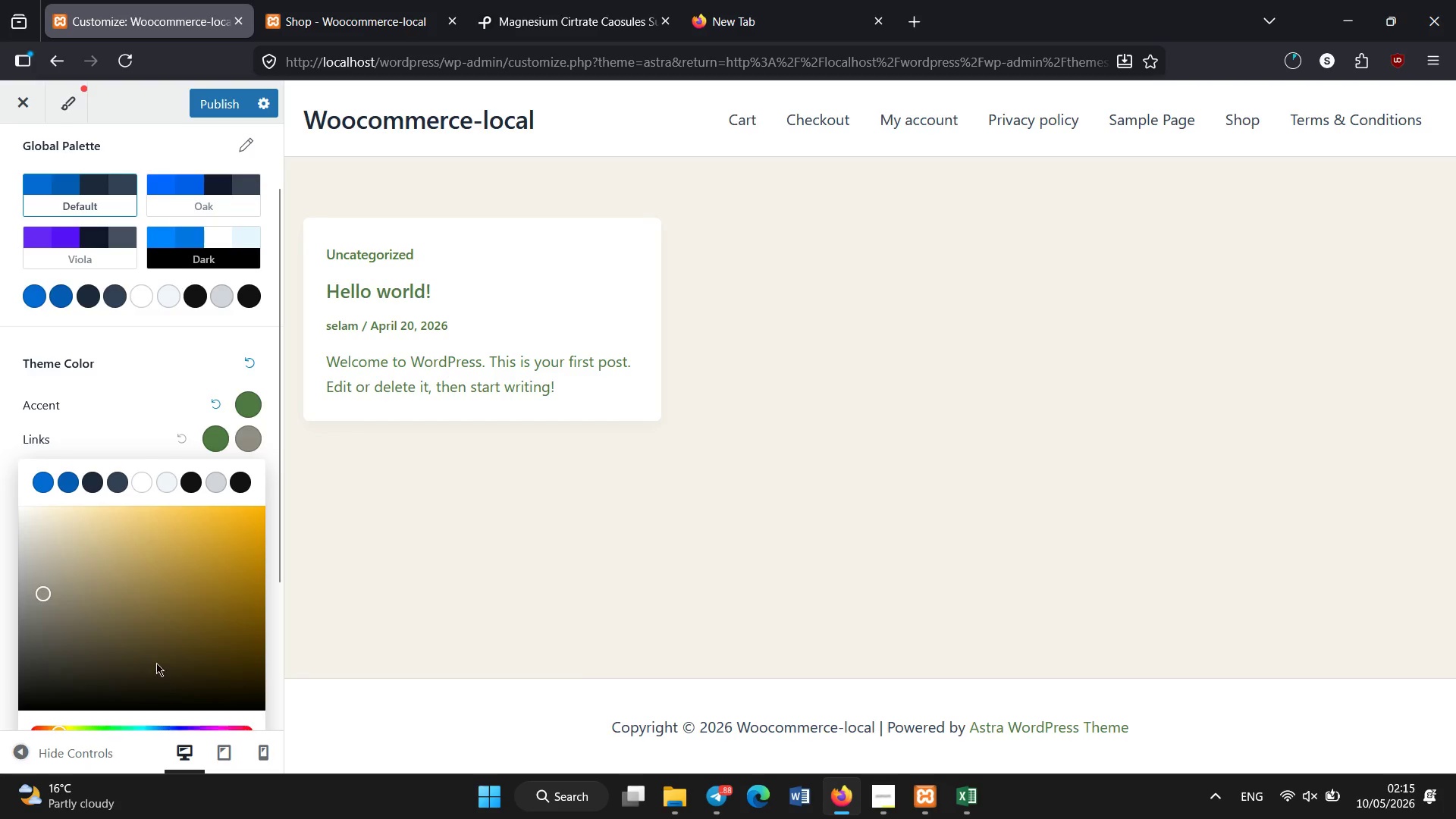 
scroll: coordinate [157, 639], scroll_direction: down, amount: 2.0
 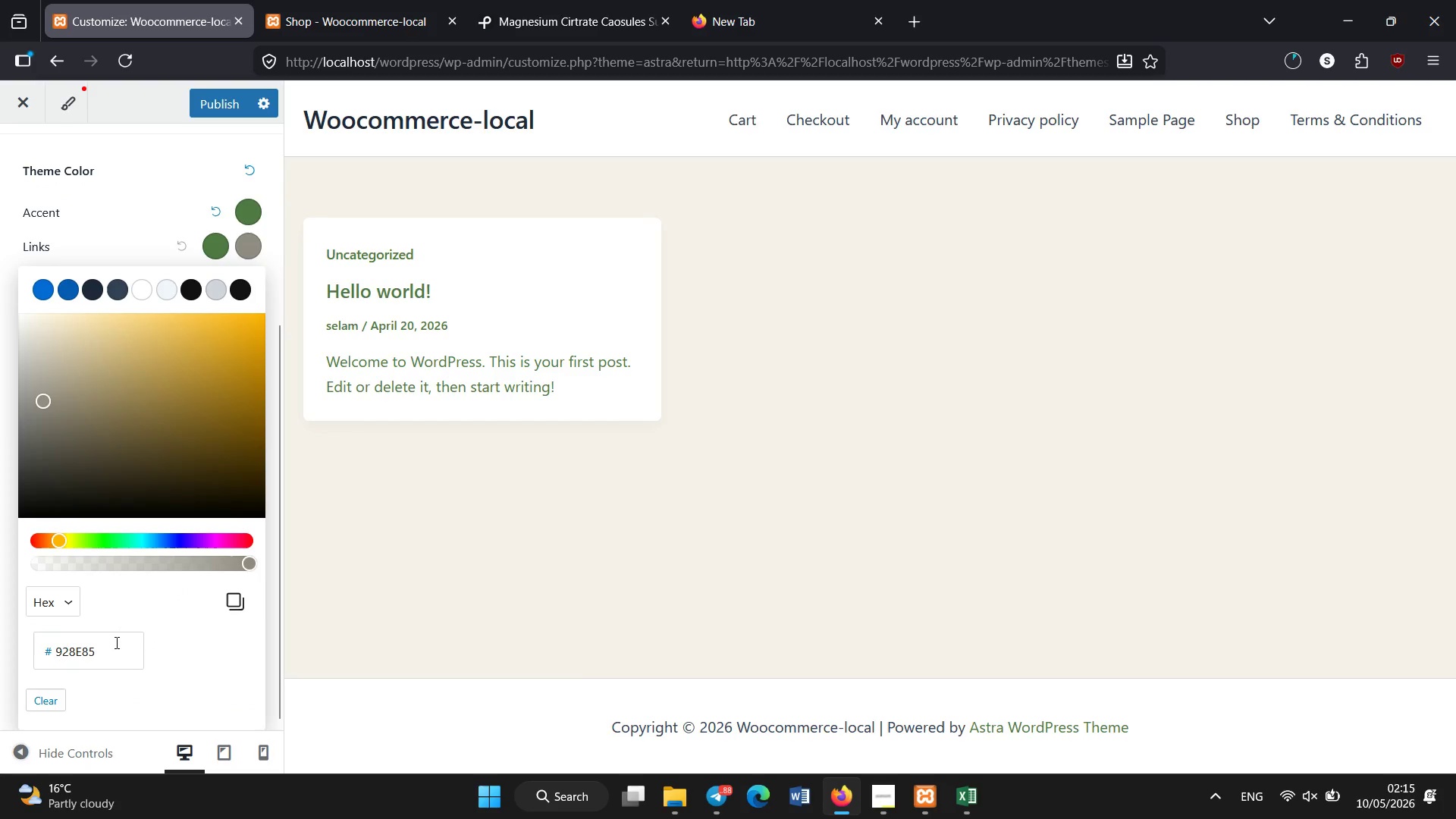 
left_click([117, 643])
 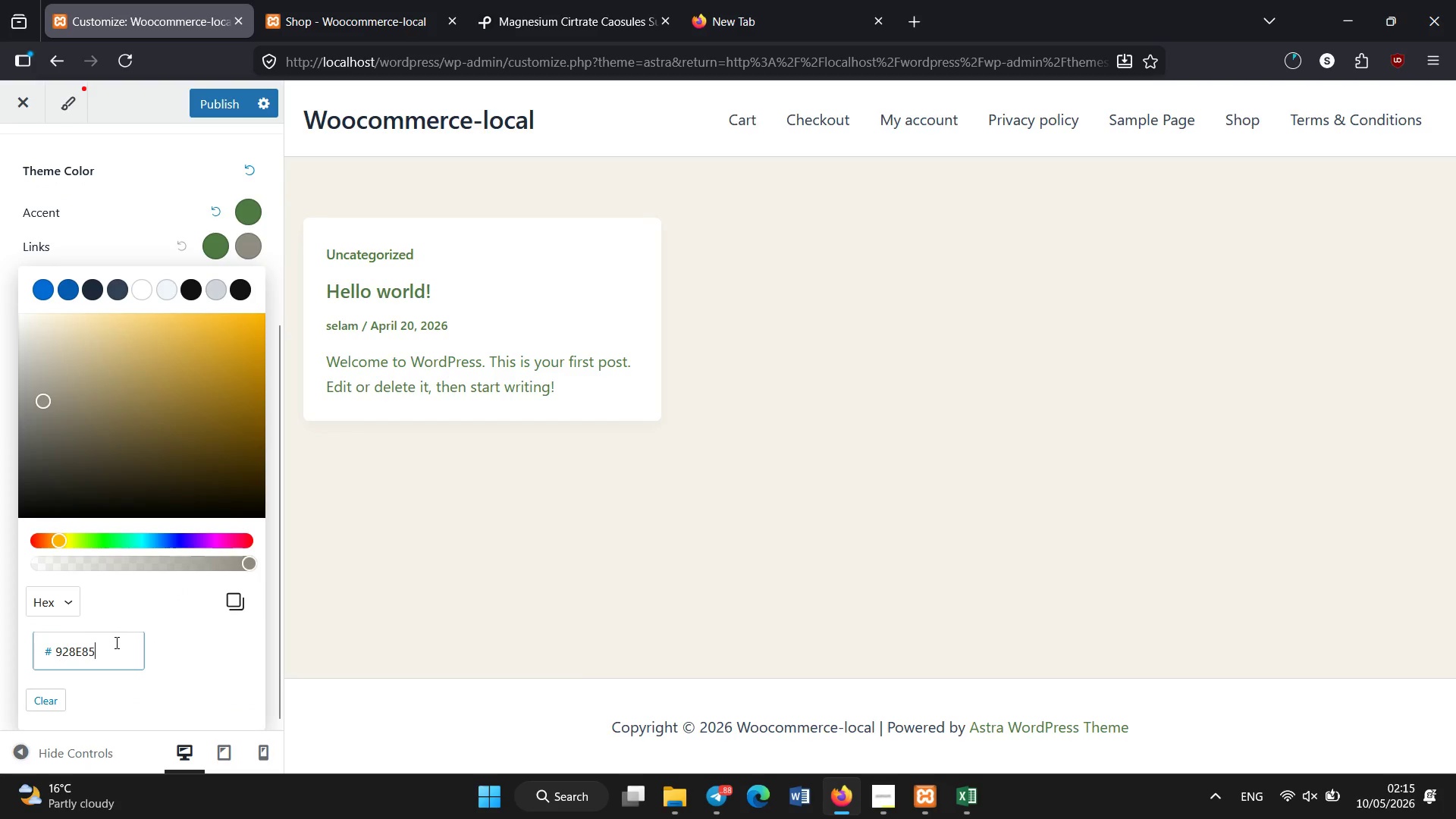 
key(Control+A)
 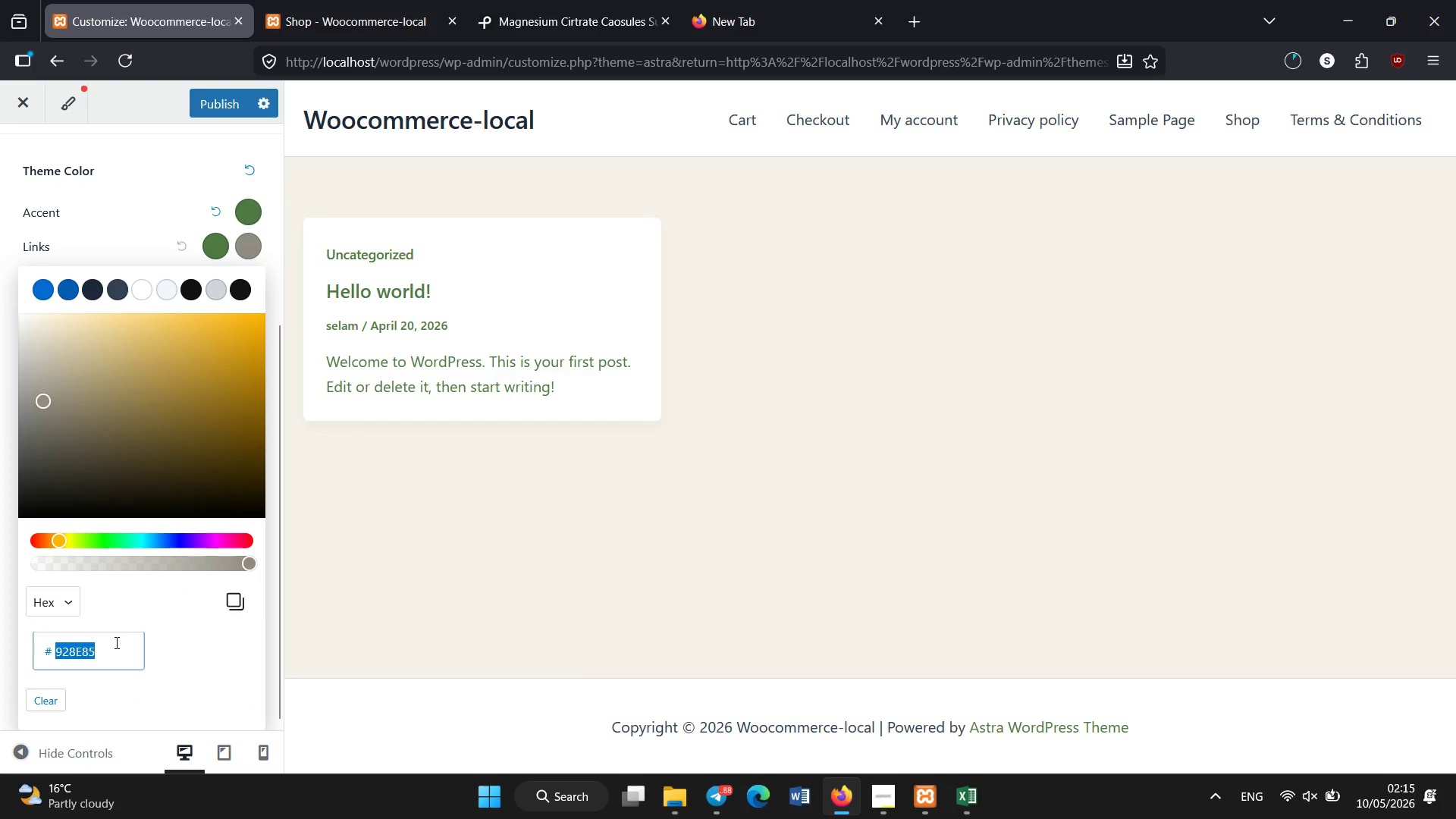 
key(Control+V)
 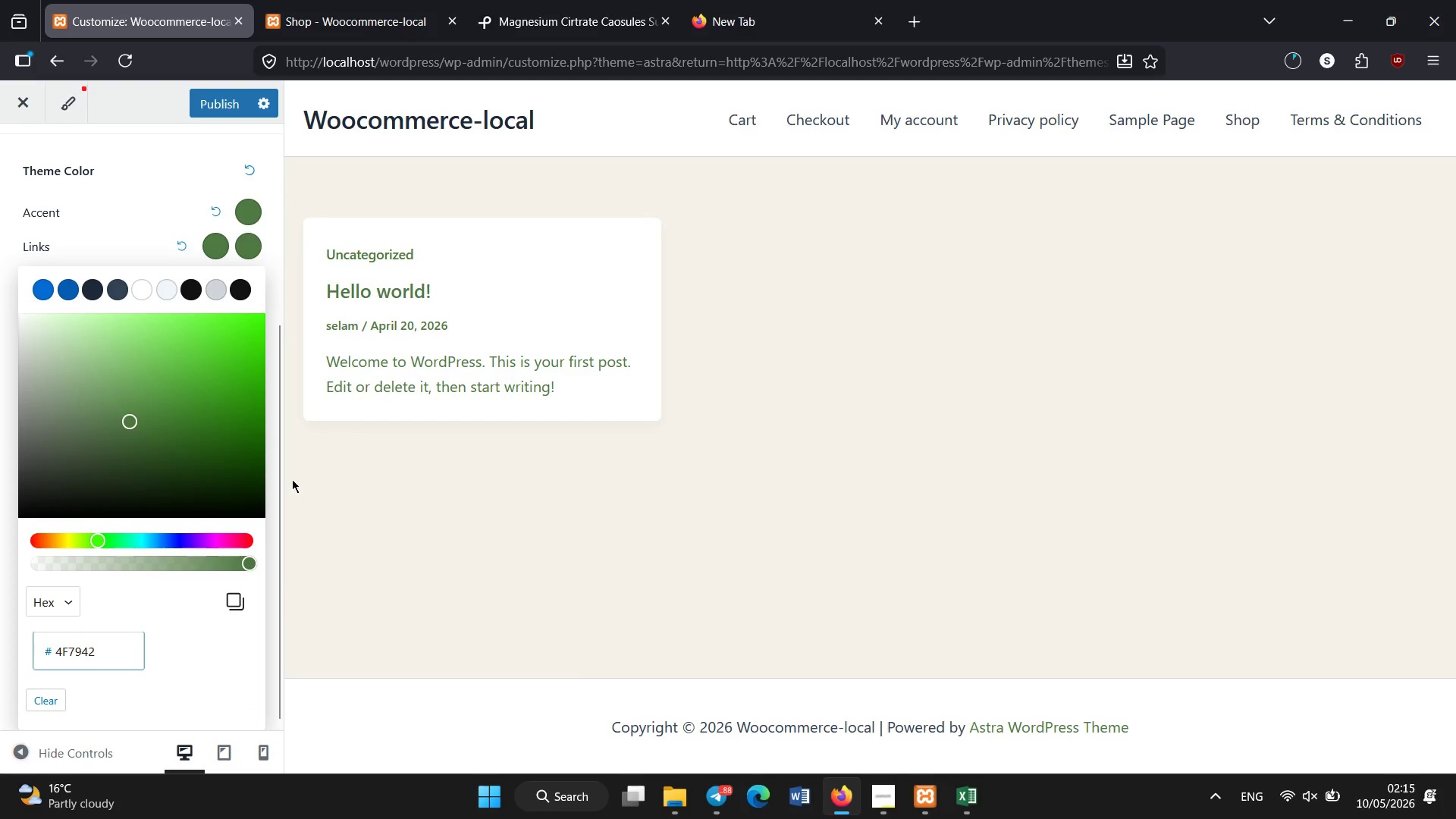 
left_click([292, 479])
 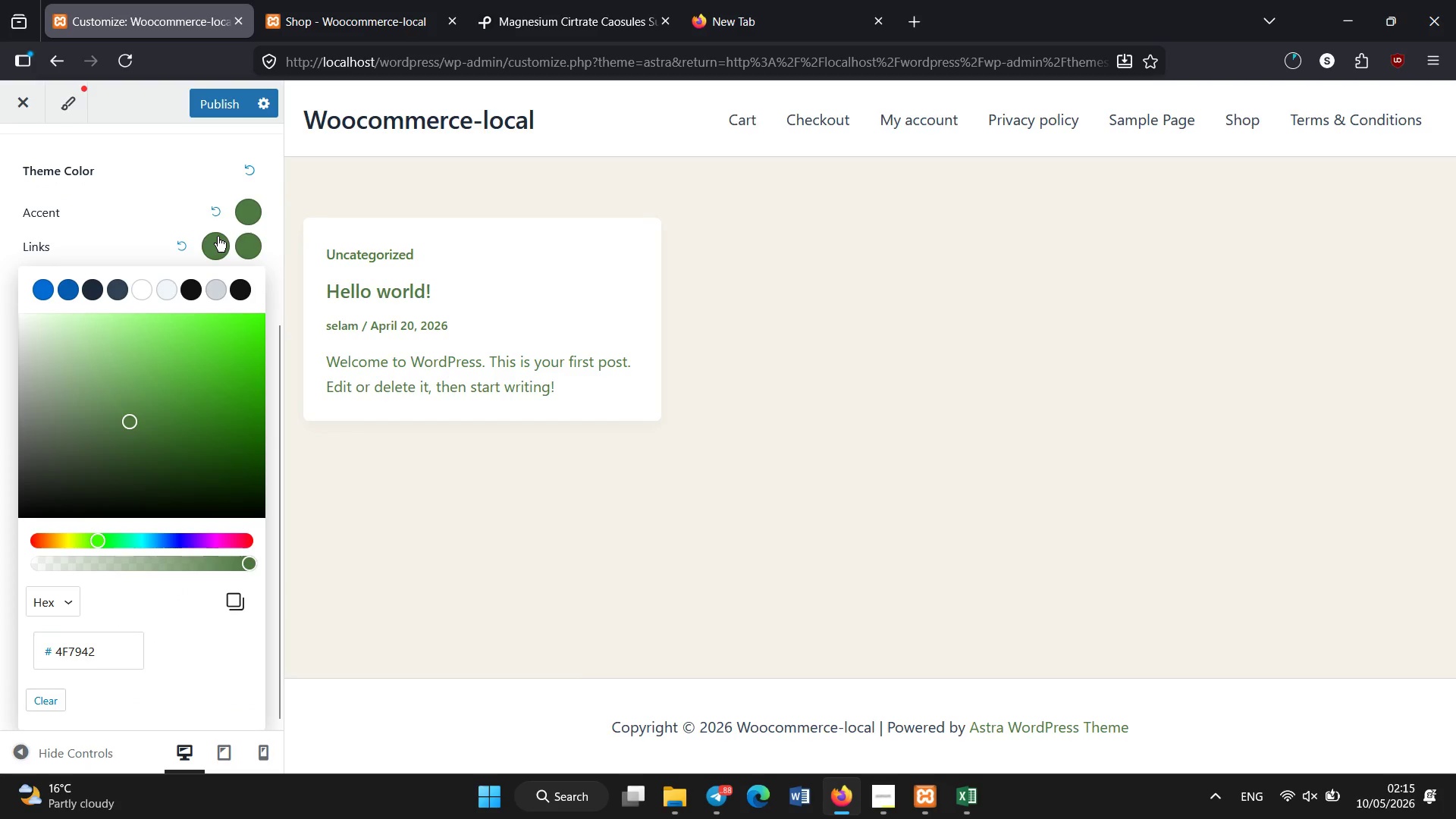 
left_click([218, 237])
 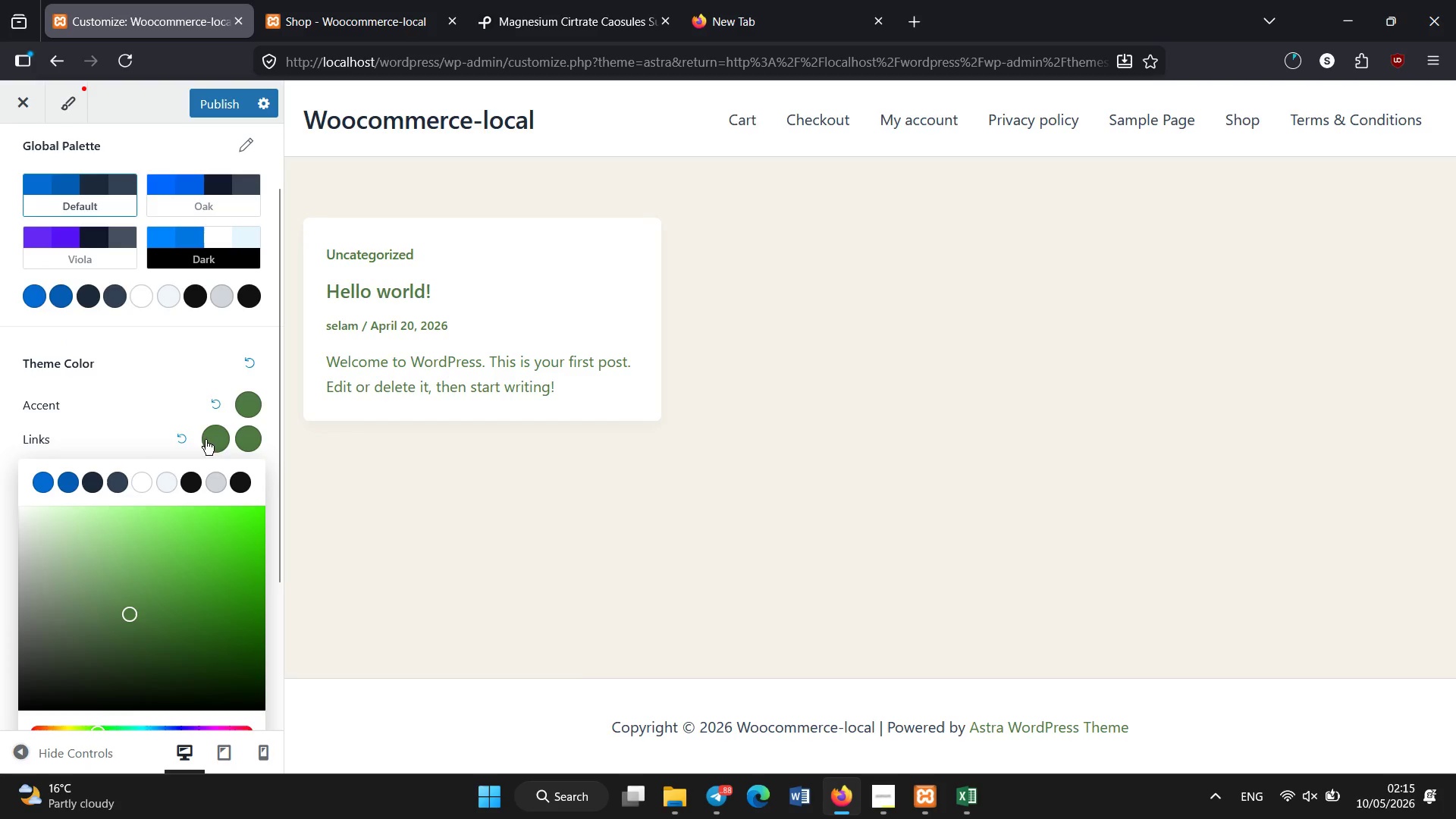 
left_click([154, 391])
 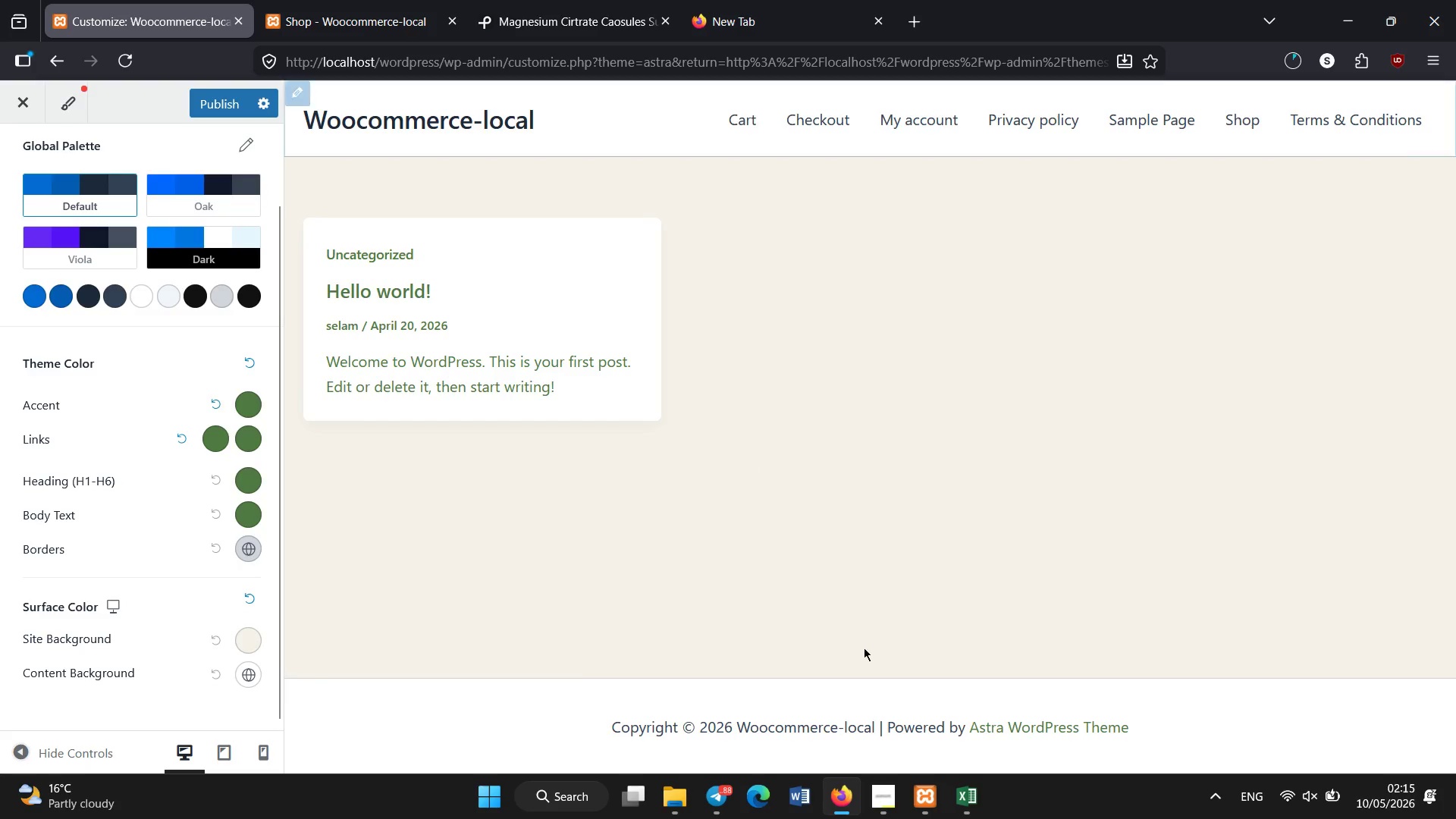 
left_click([873, 809])